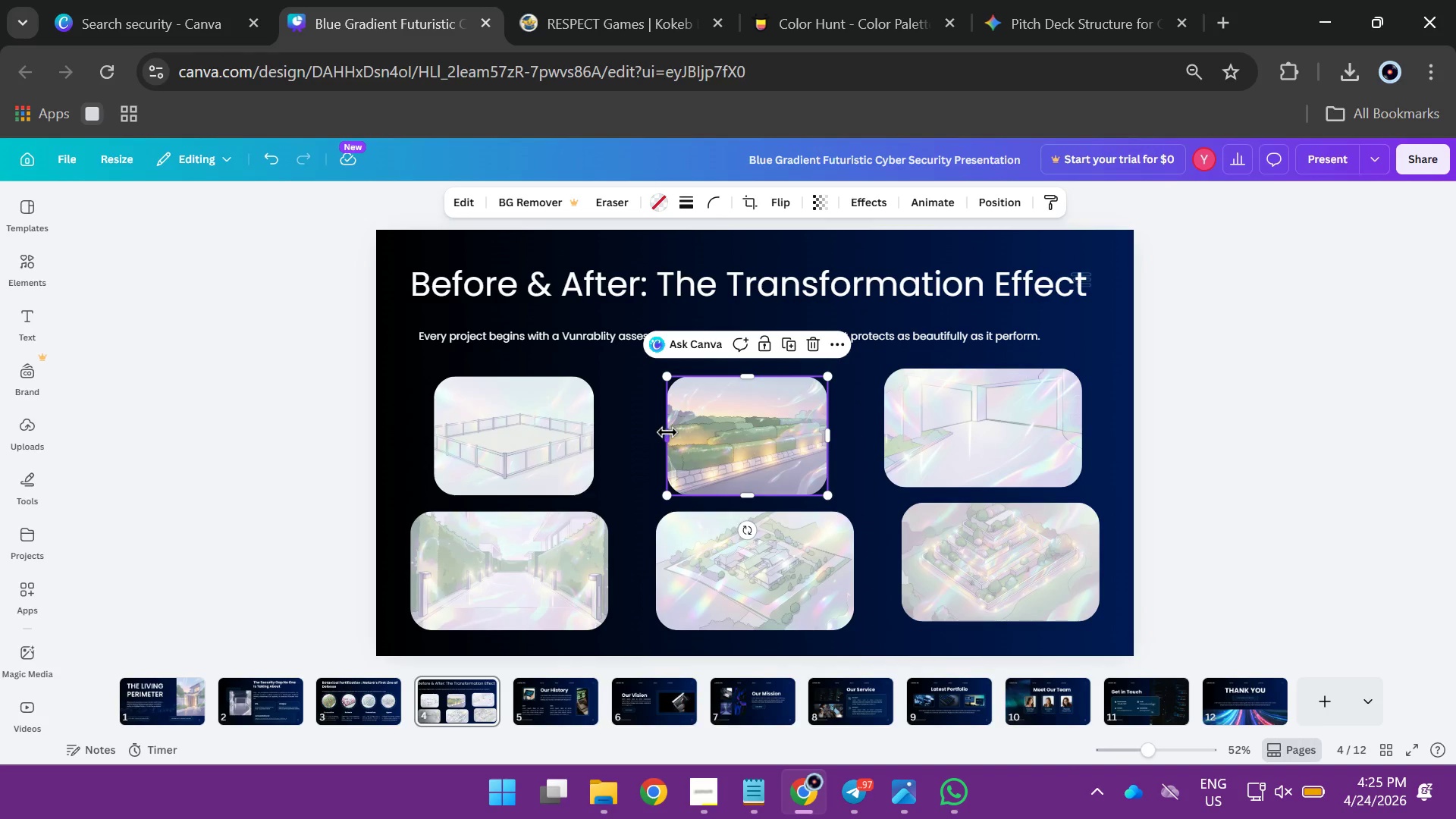 
left_click_drag(start_coordinate=[670, 434], to_coordinate=[632, 435])
 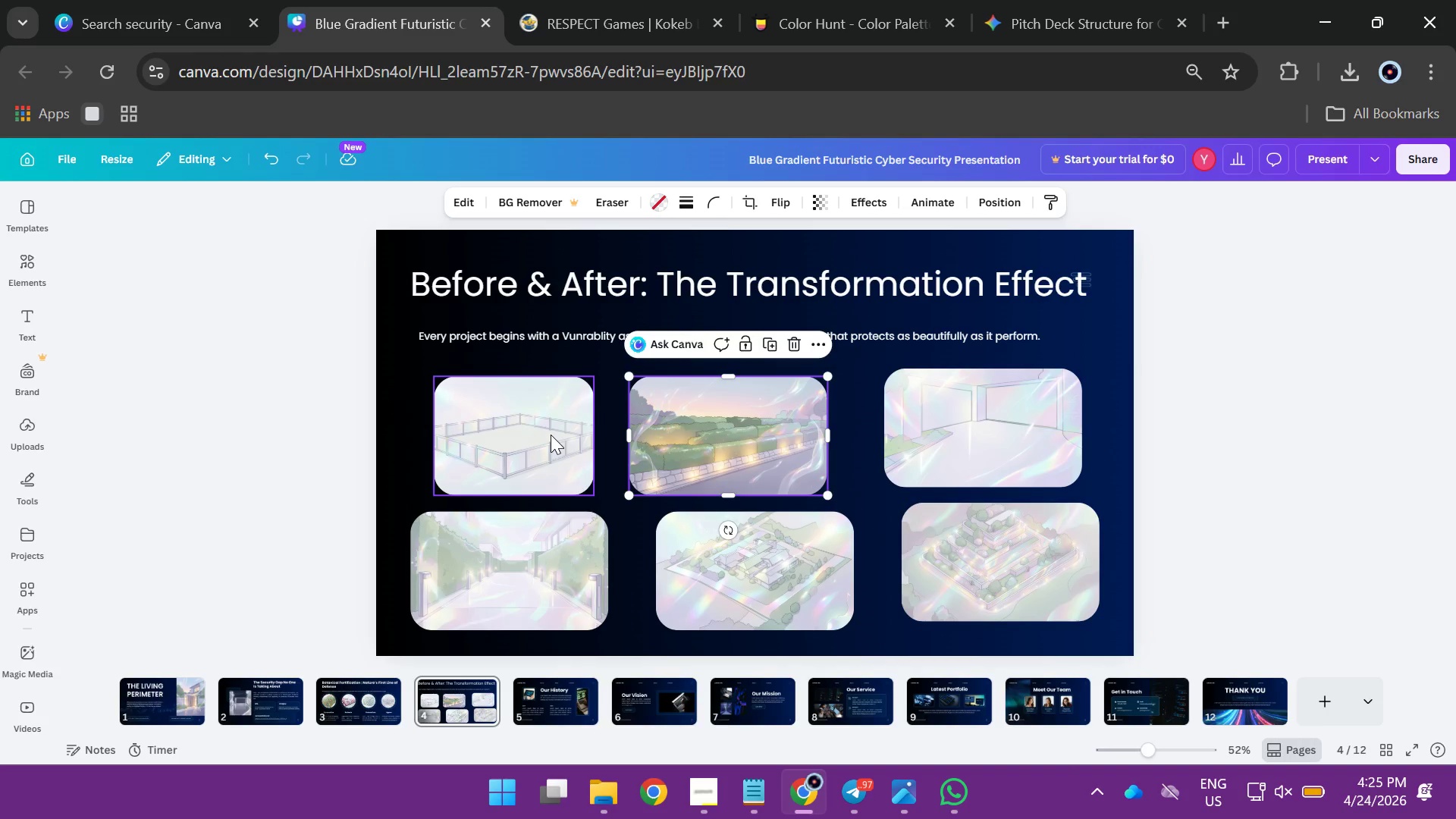 
left_click([551, 435])
 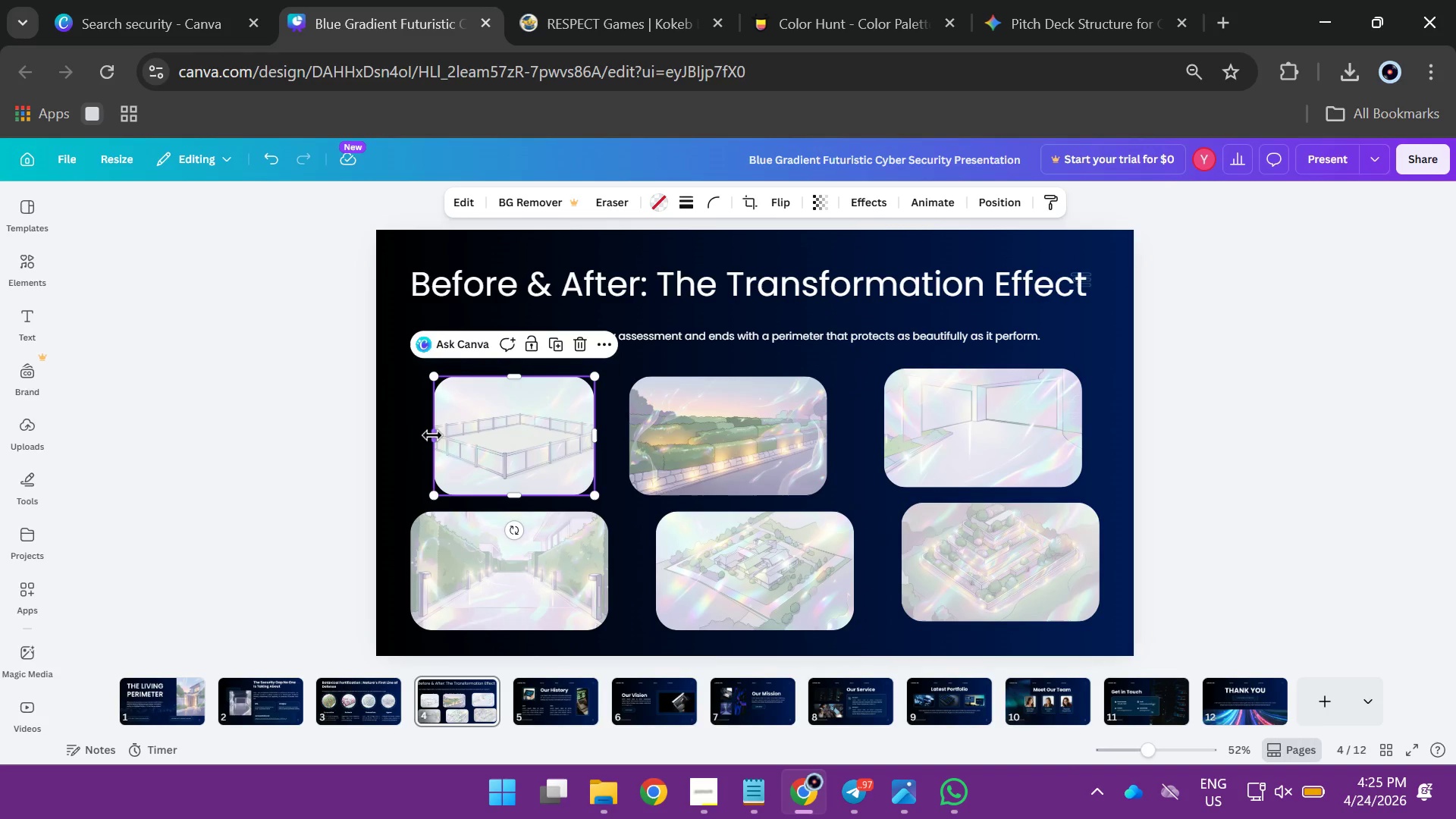 
left_click_drag(start_coordinate=[435, 435], to_coordinate=[397, 435])
 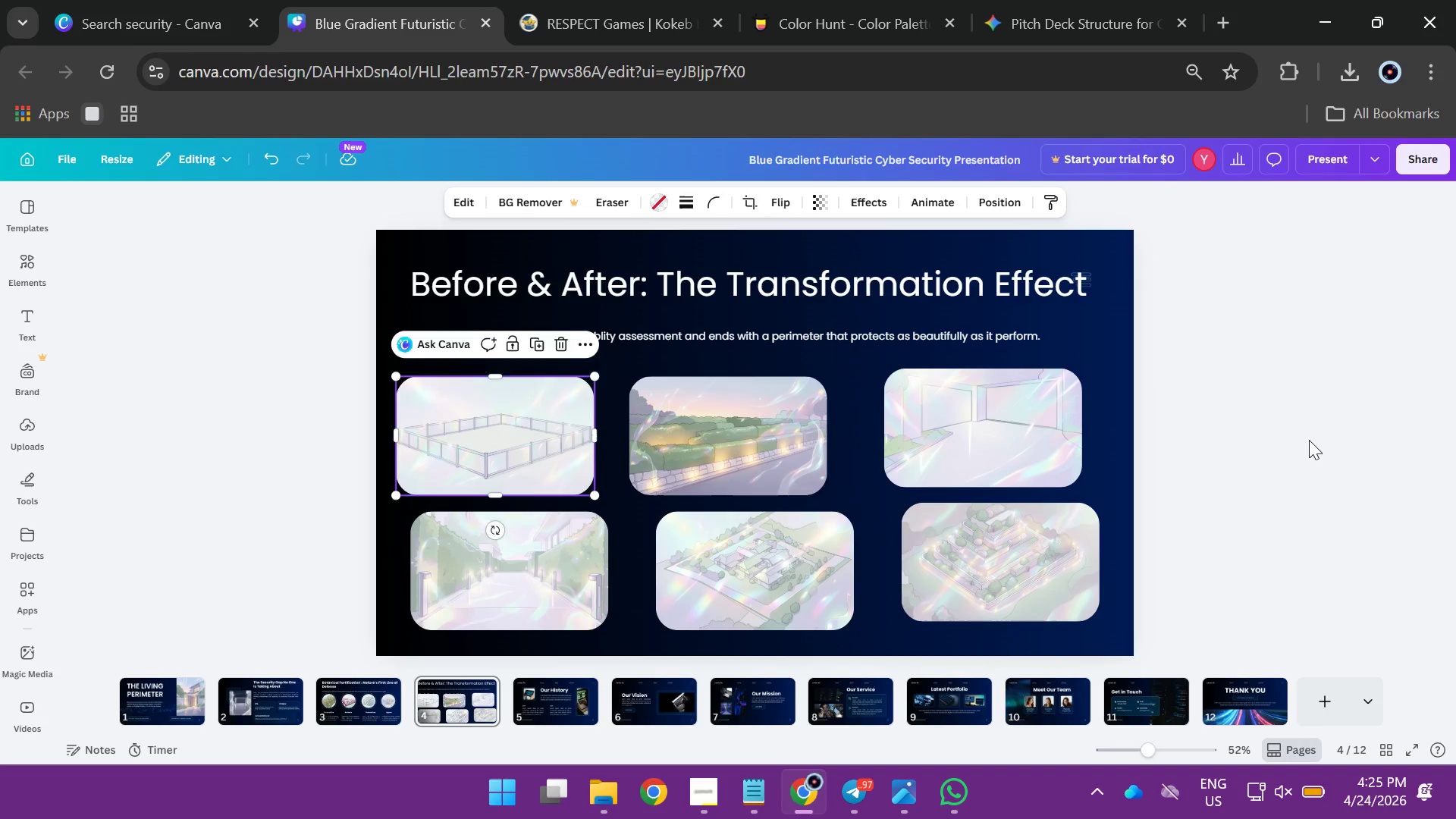 
left_click([1309, 440])
 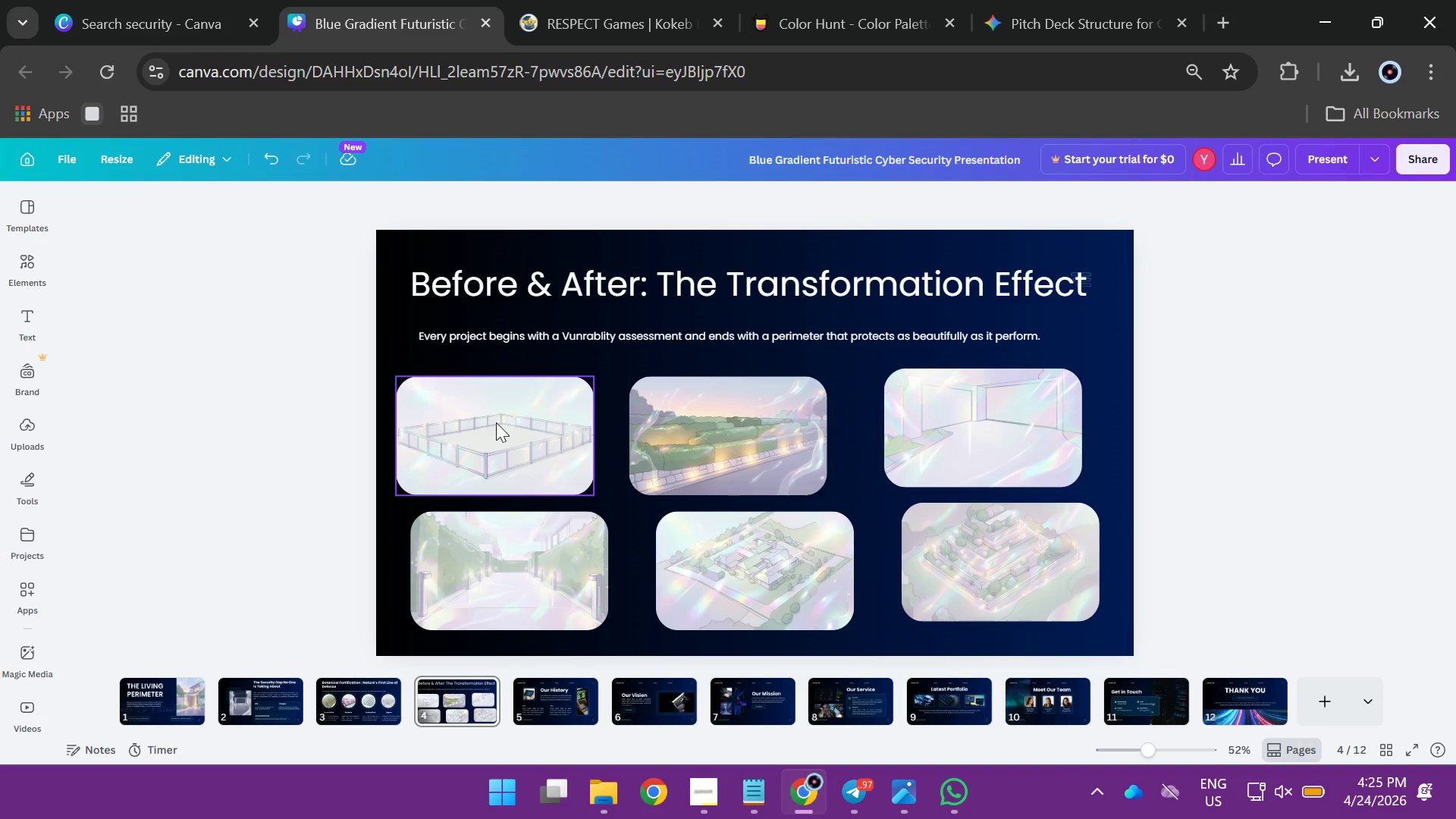 
left_click_drag(start_coordinate=[496, 422], to_coordinate=[507, 425])
 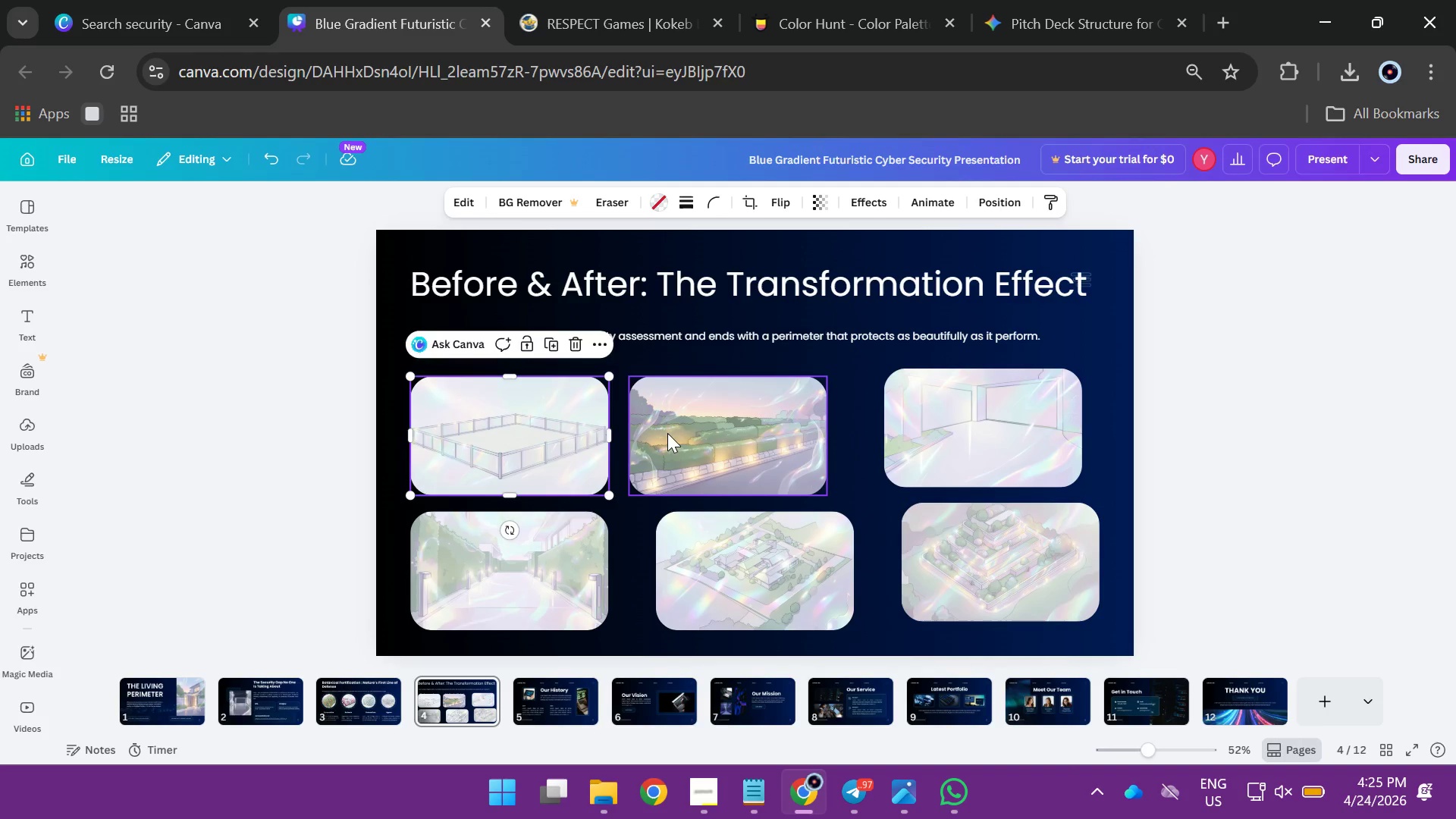 
left_click_drag(start_coordinate=[670, 432], to_coordinate=[685, 435])
 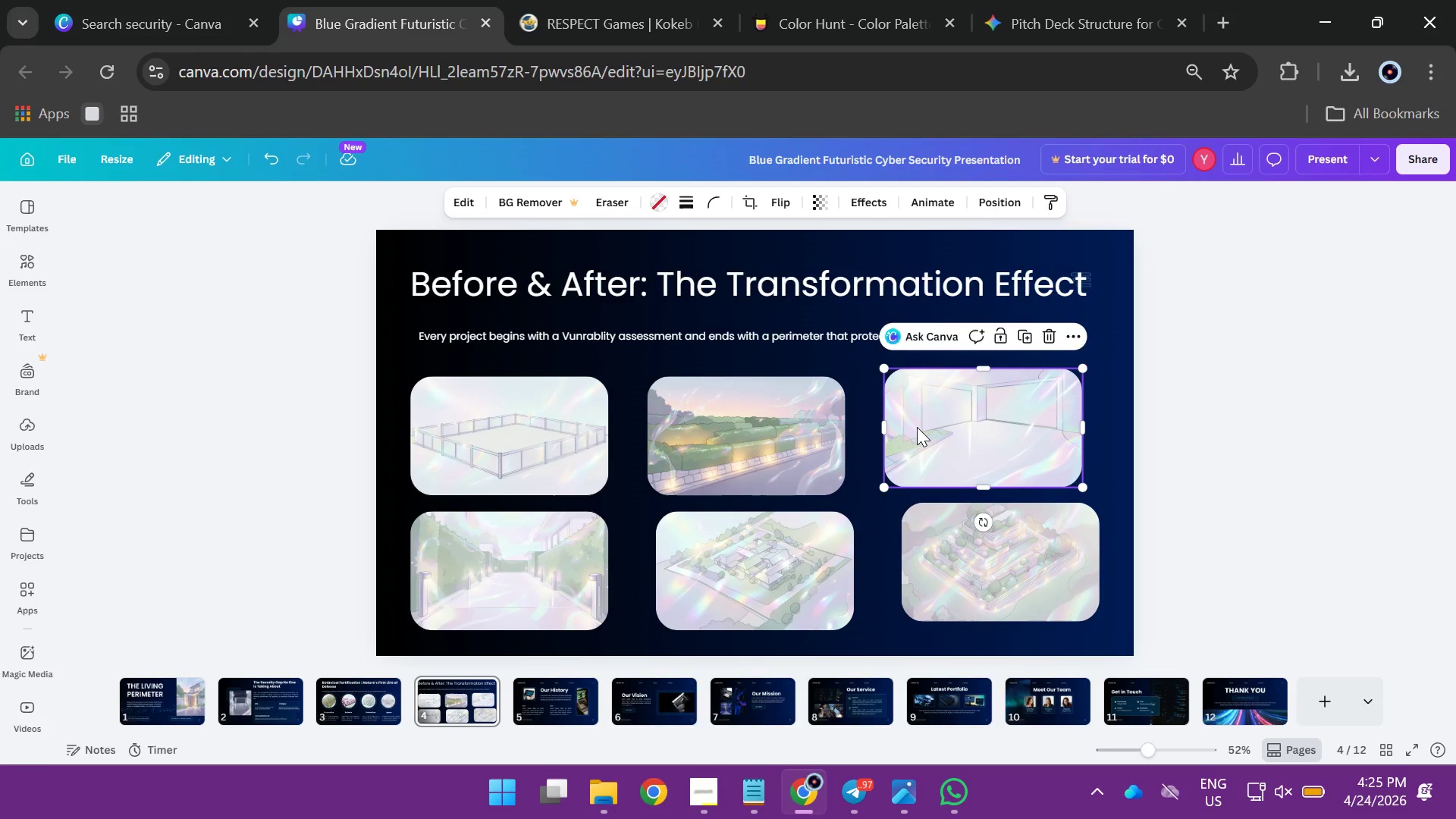 
left_click_drag(start_coordinate=[917, 427], to_coordinate=[933, 429])
 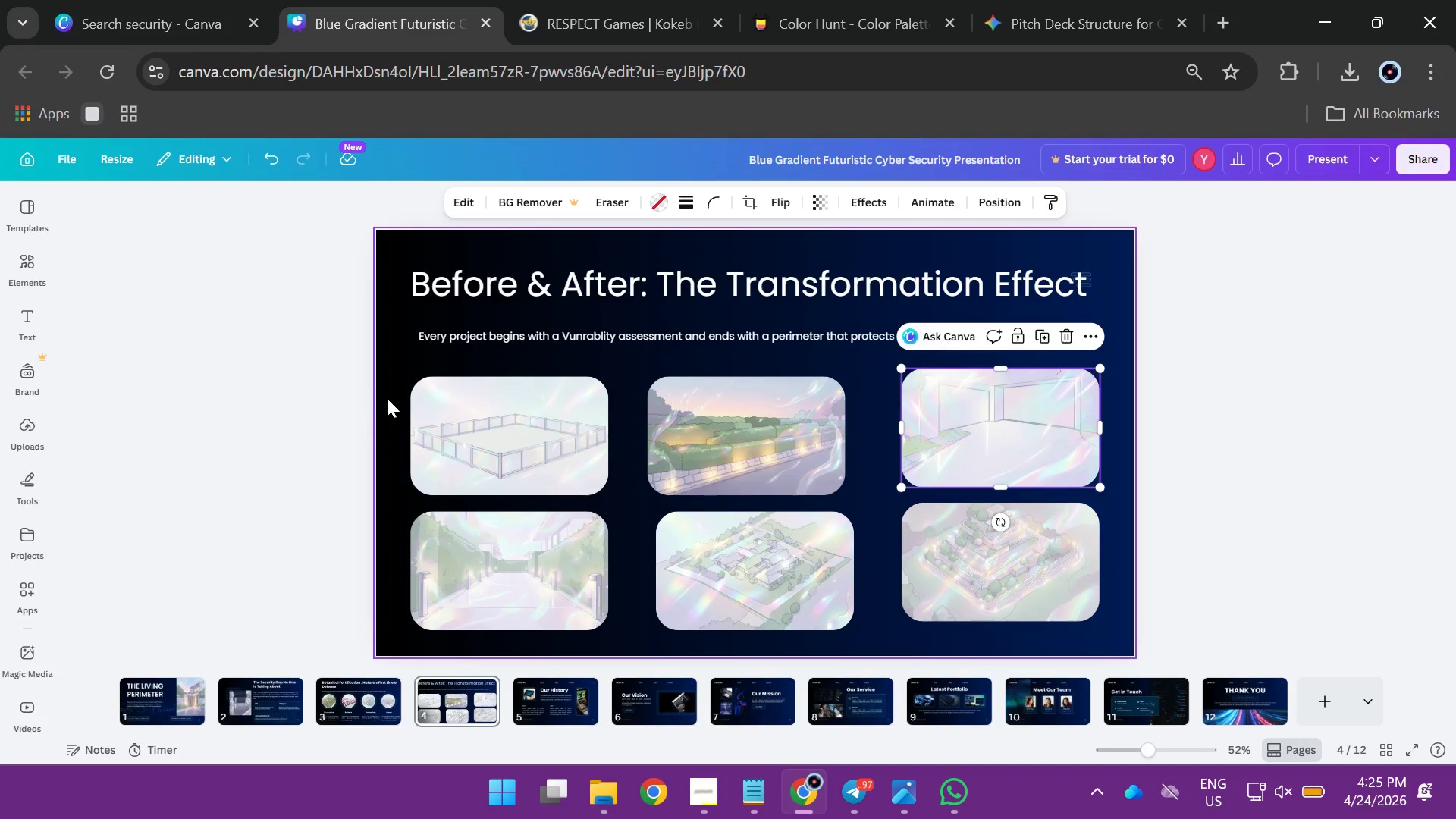 
left_click_drag(start_coordinate=[404, 370], to_coordinate=[677, 532])
 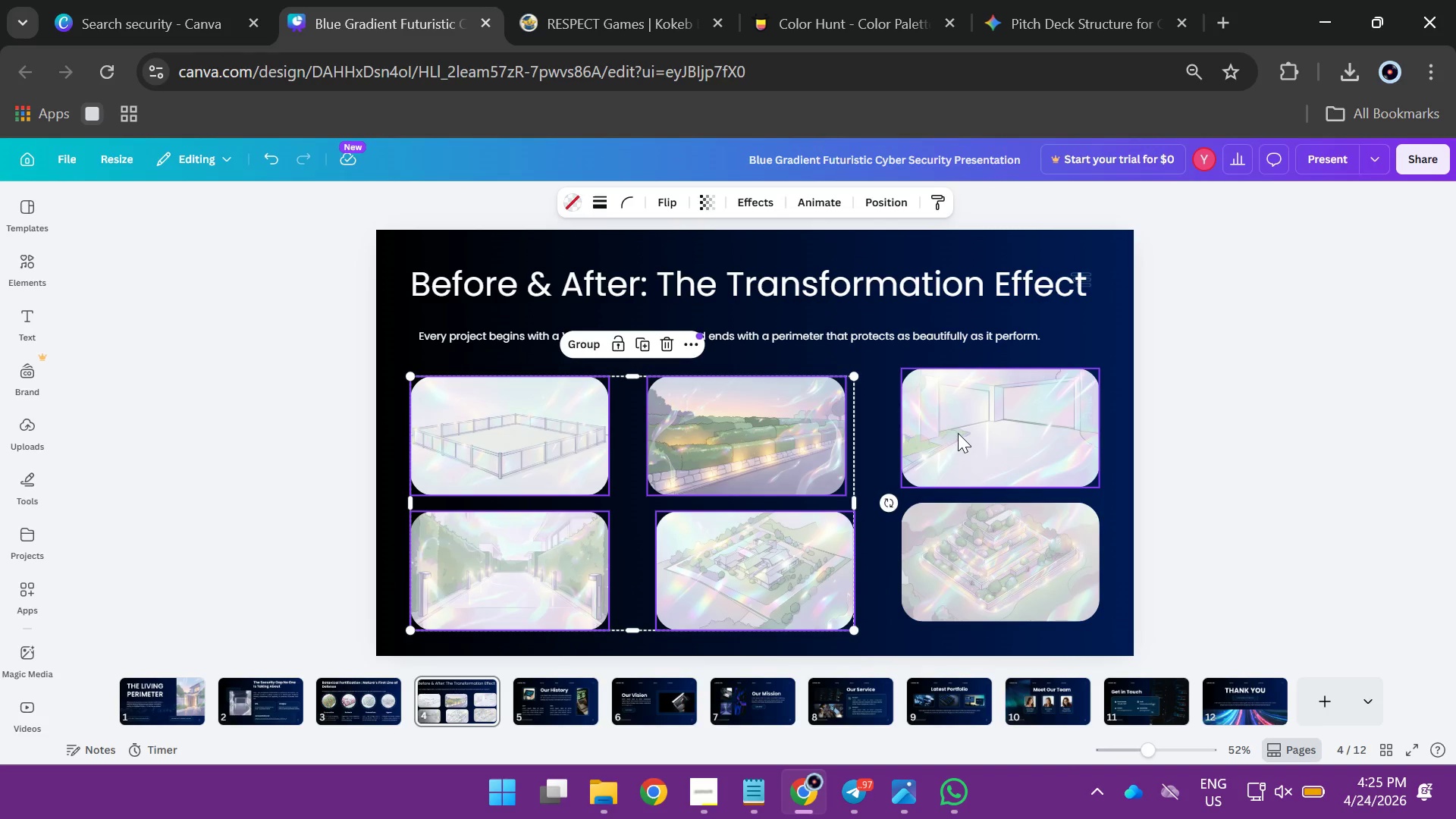 
left_click_drag(start_coordinate=[958, 433], to_coordinate=[958, 444])
 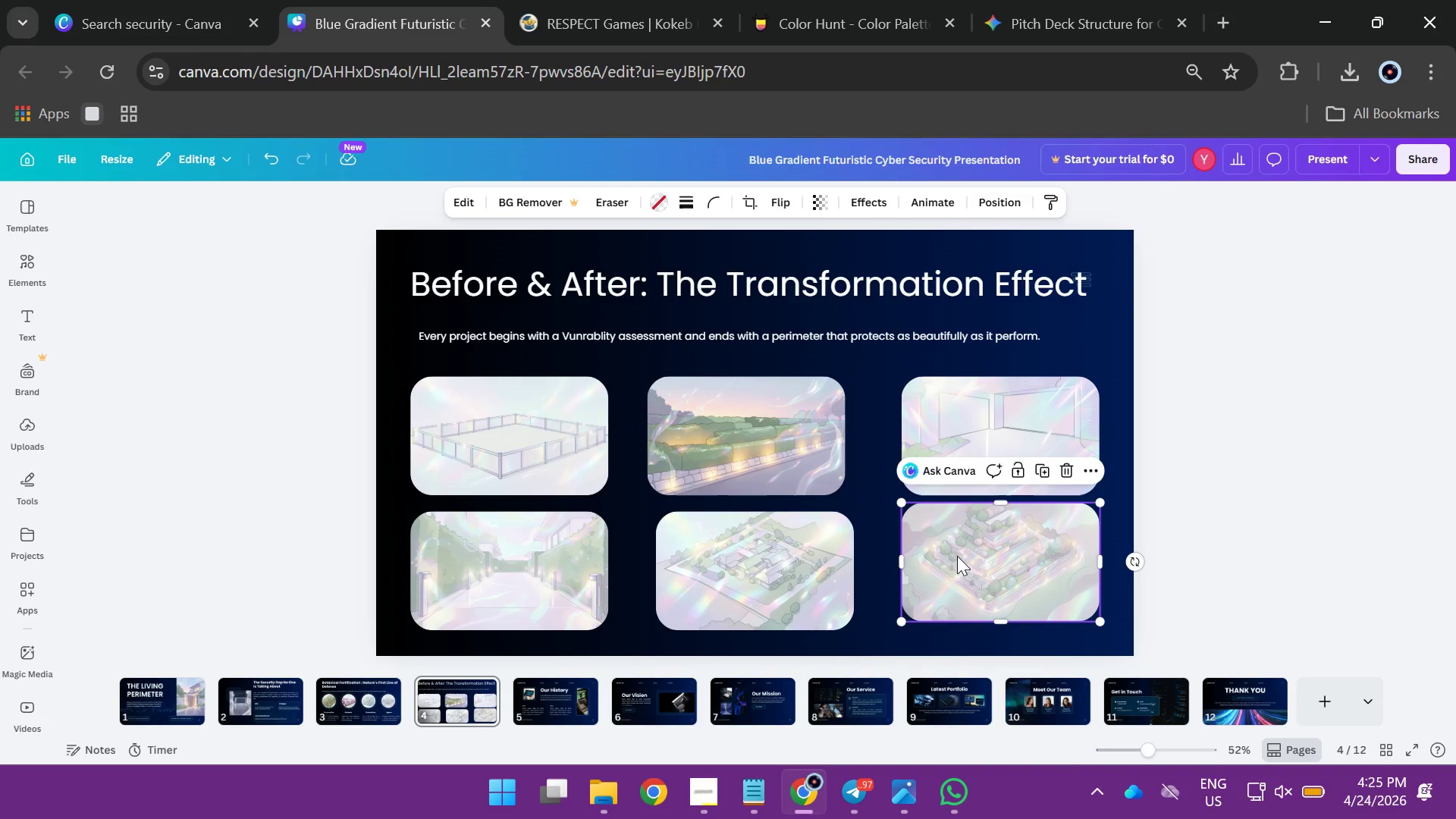 
left_click_drag(start_coordinate=[957, 556], to_coordinate=[957, 564])
 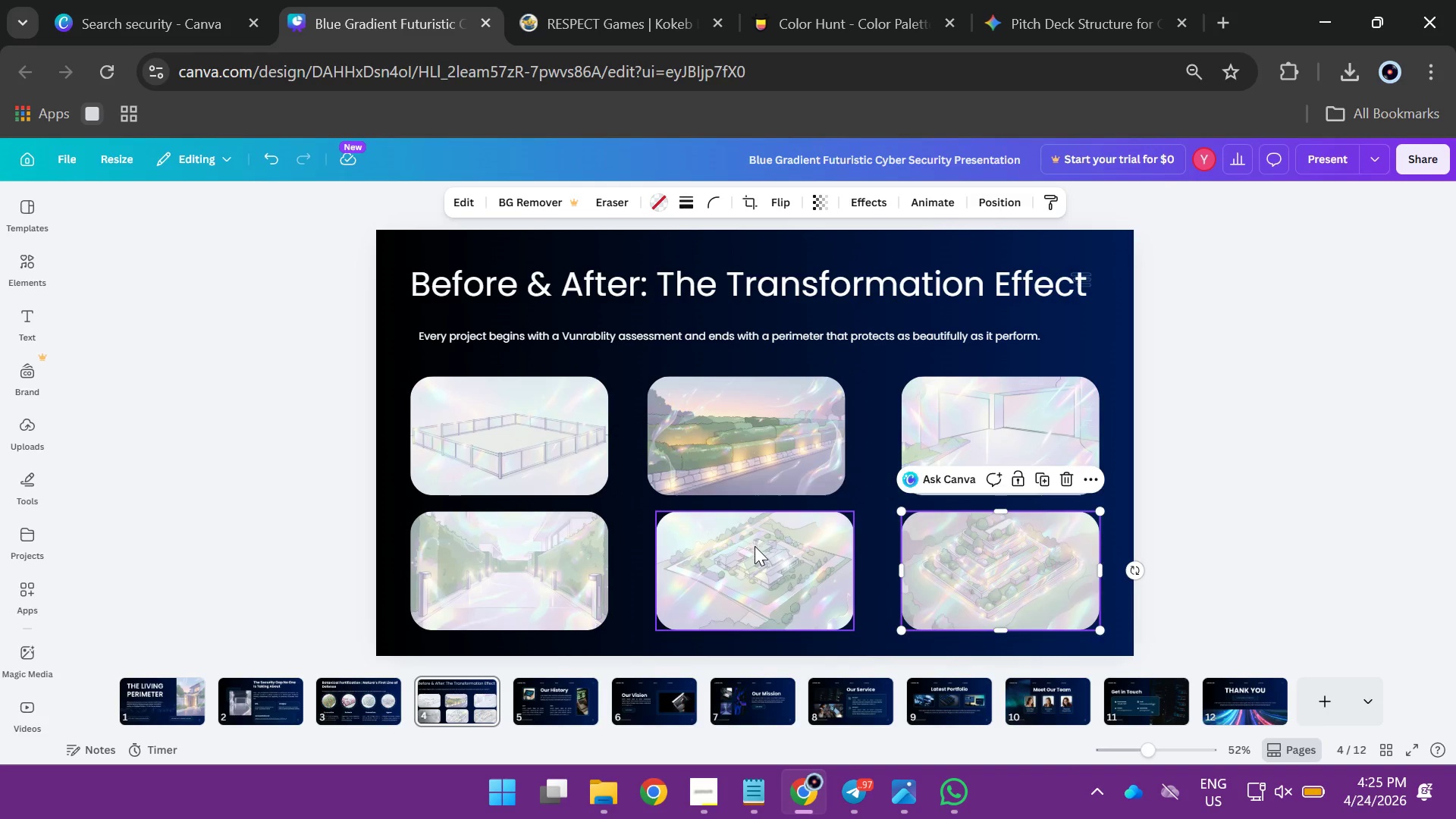 
left_click_drag(start_coordinate=[755, 546], to_coordinate=[748, 546])
 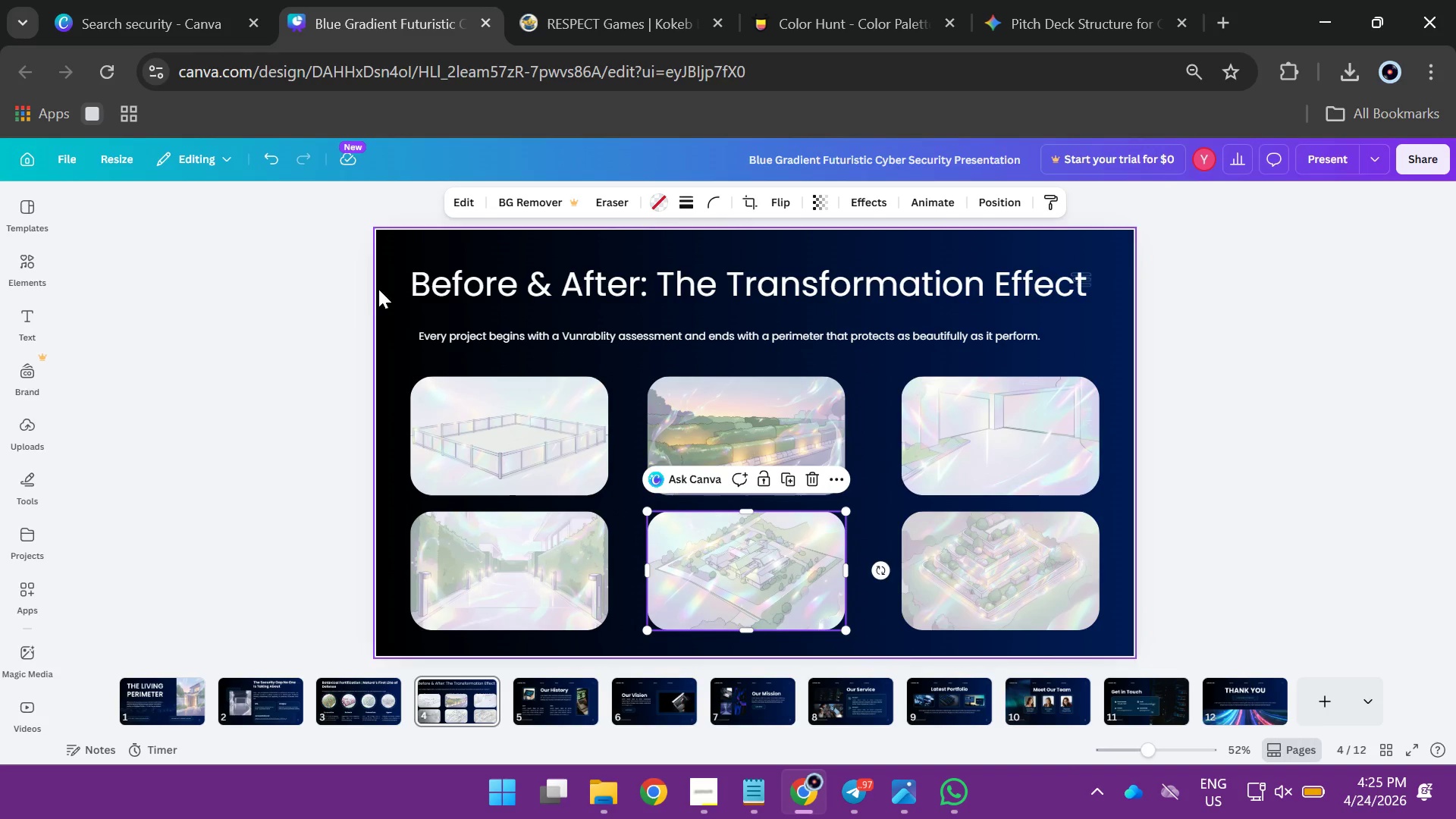 
left_click_drag(start_coordinate=[401, 370], to_coordinate=[1012, 594])
 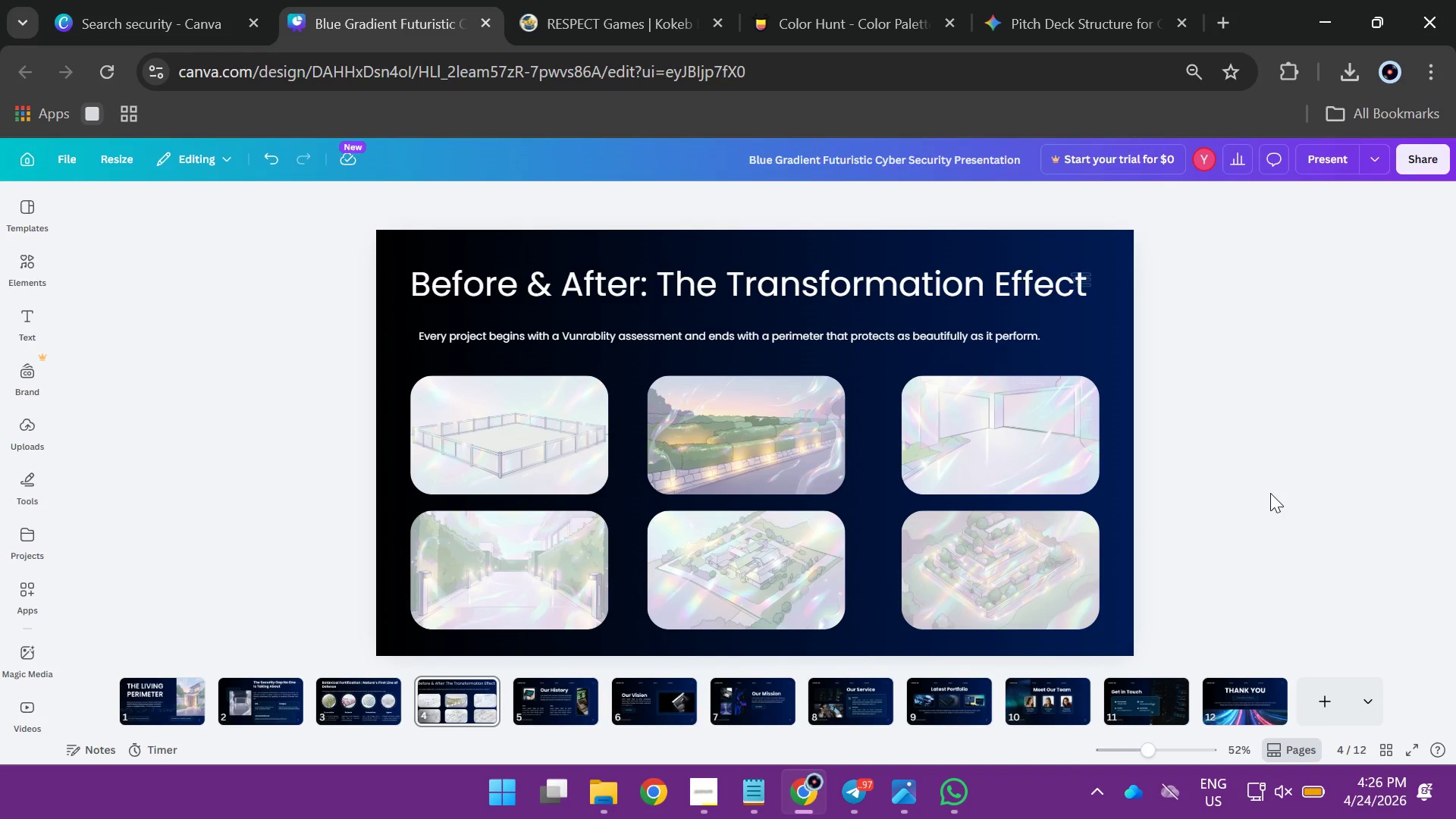 
wait(22.7)
 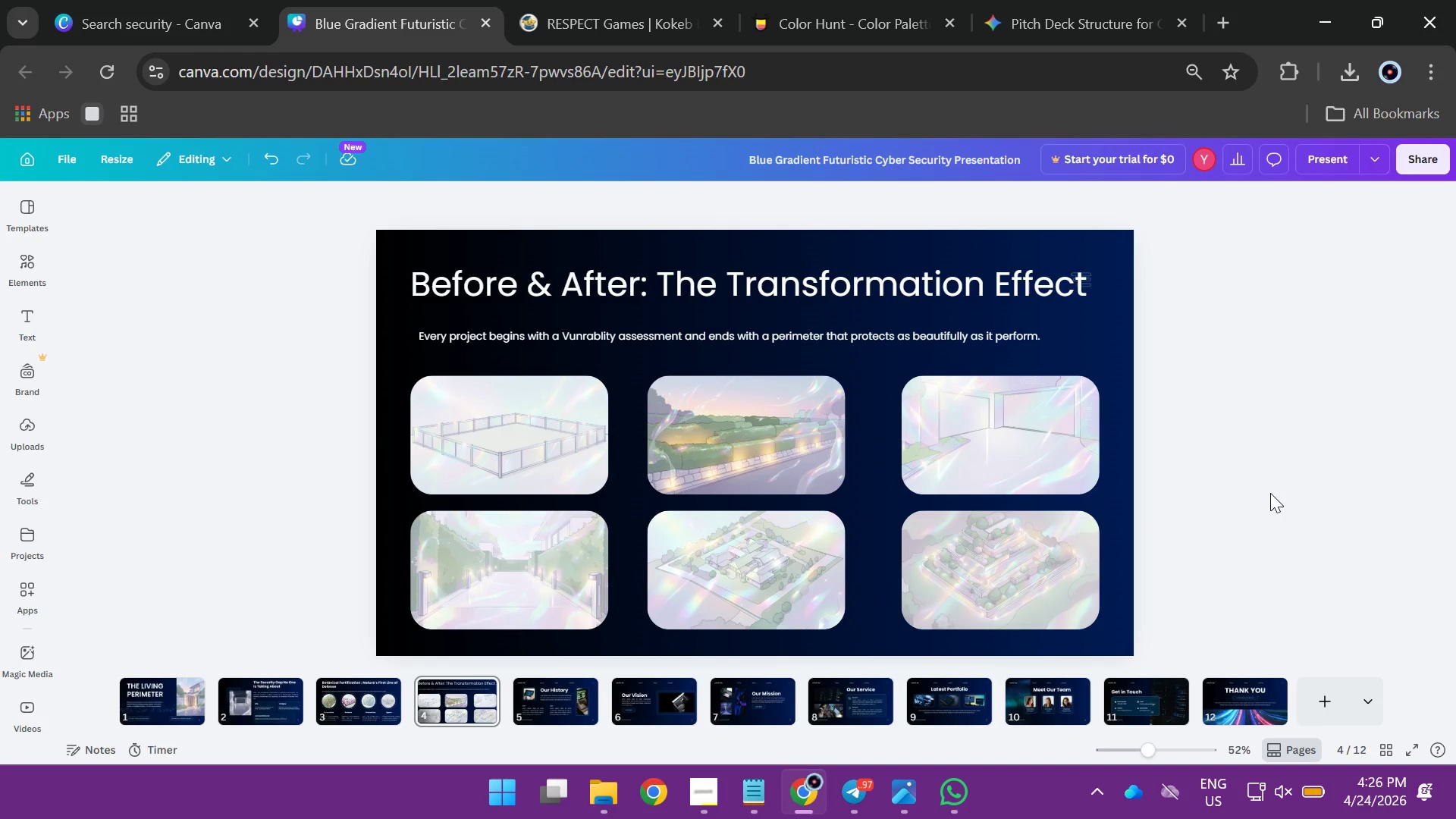 
left_click([715, 805])